 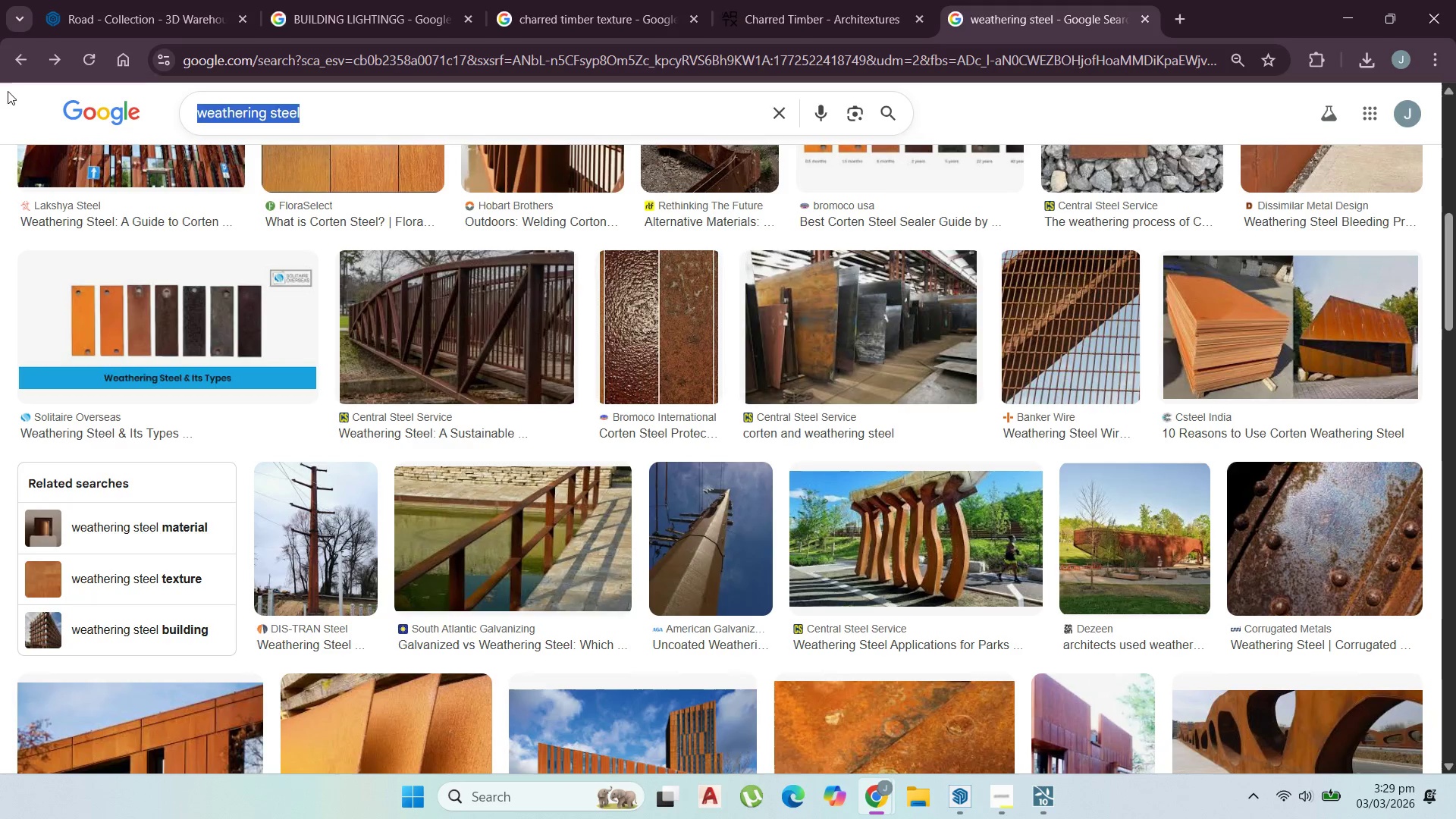 
key(Control+V)
 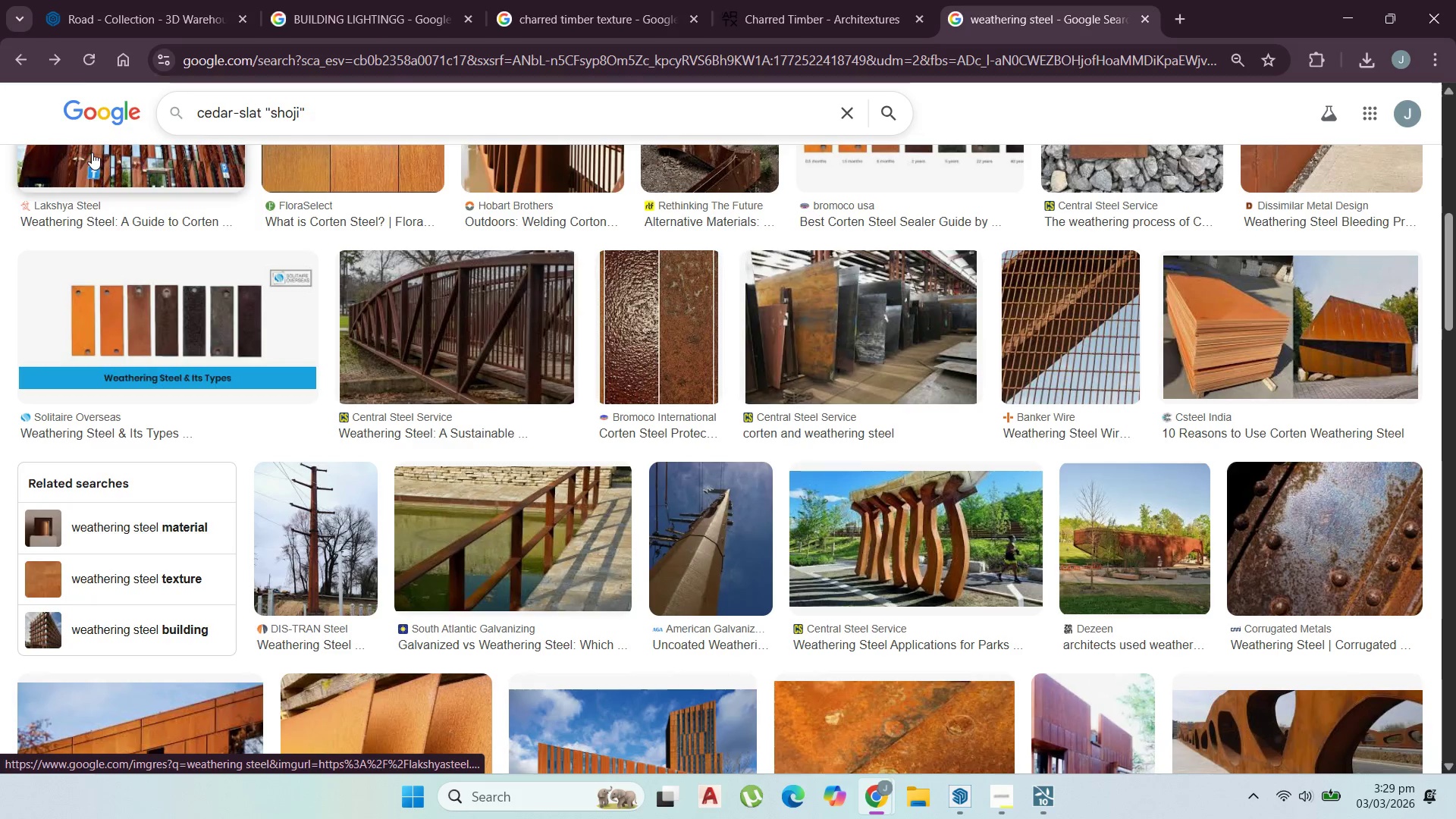 
key(Enter)
 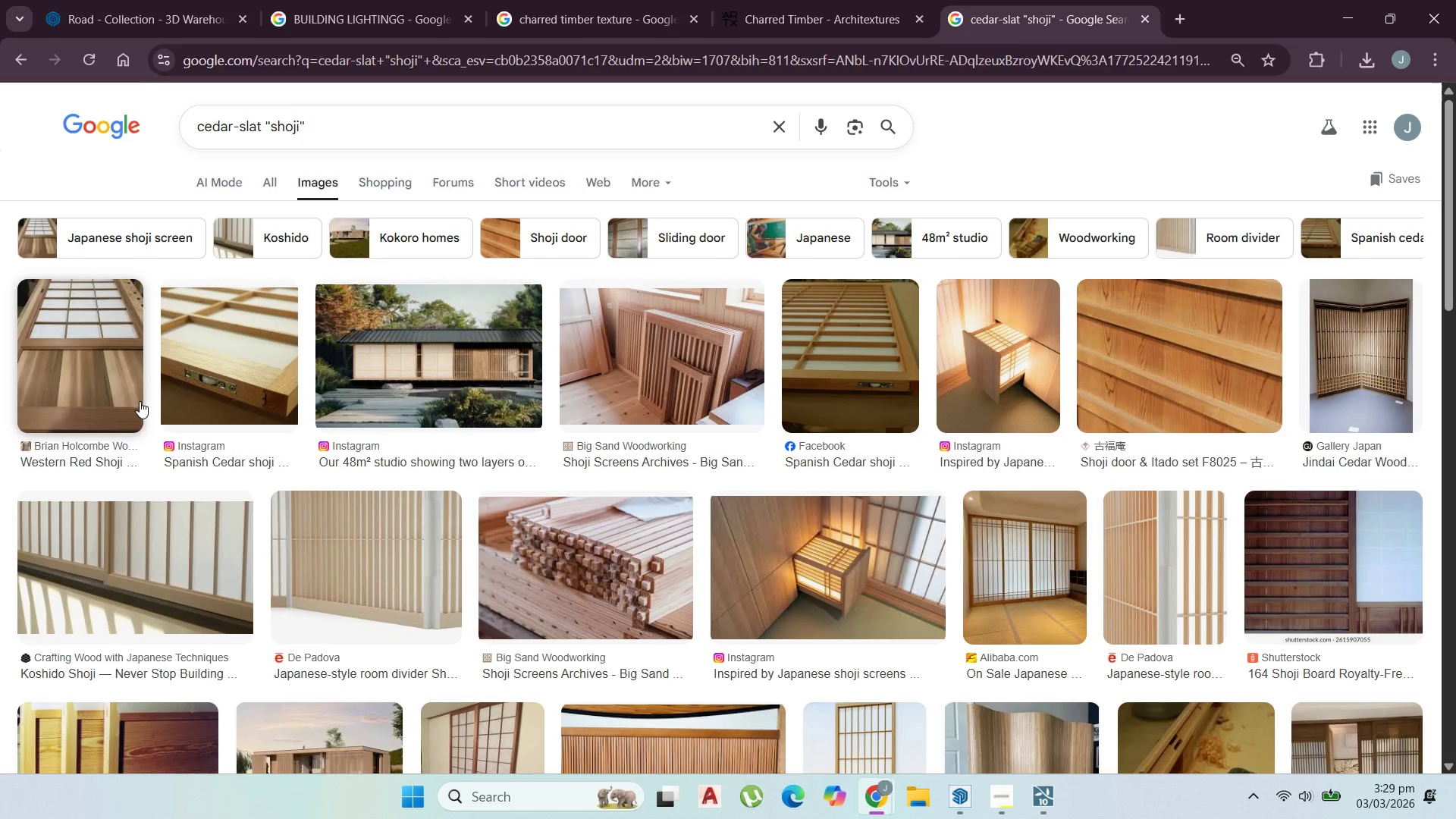 
scroll: coordinate [251, 441], scroll_direction: down, amount: 3.0
 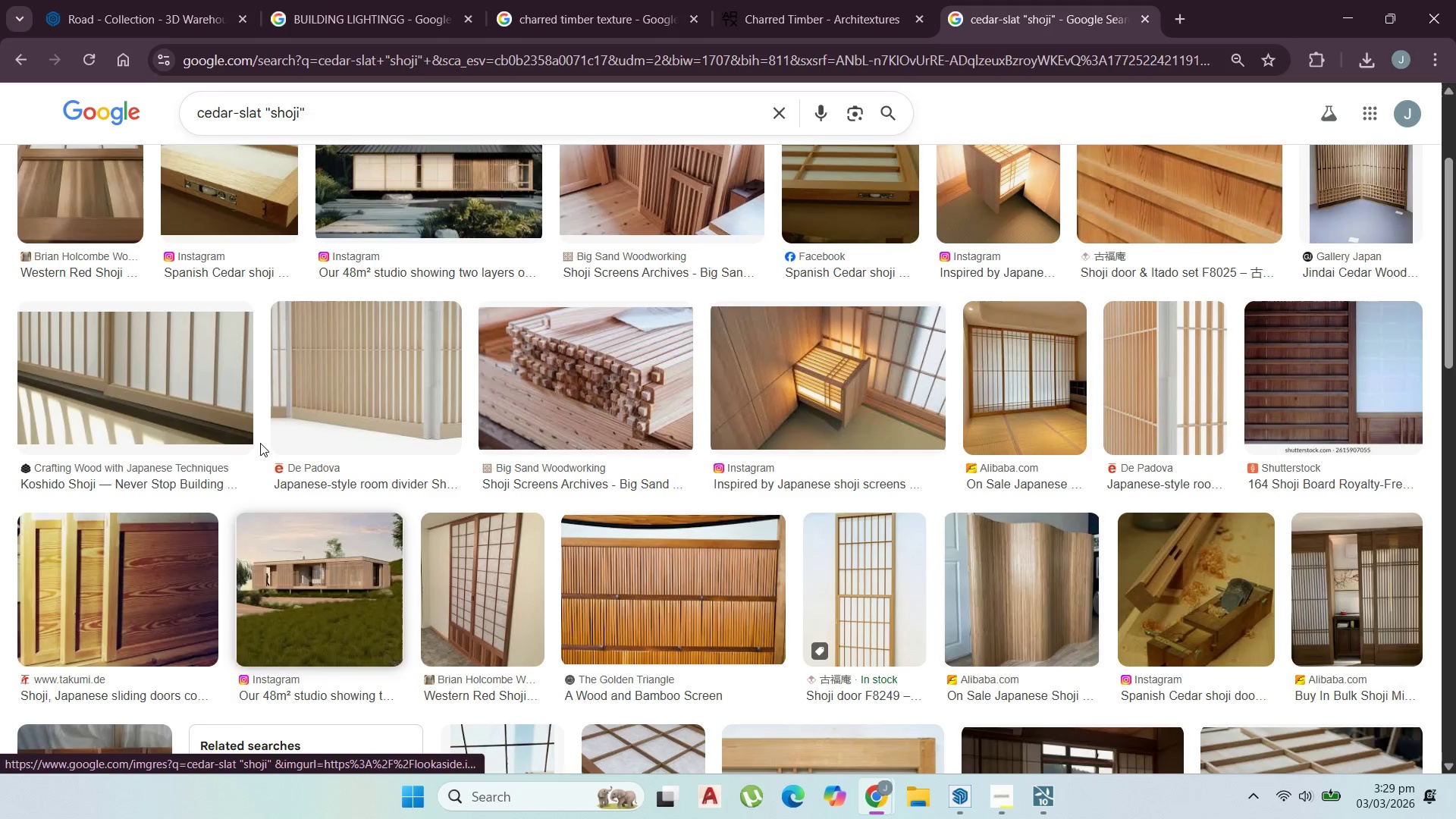 
scroll: coordinate [260, 443], scroll_direction: up, amount: 1.0
 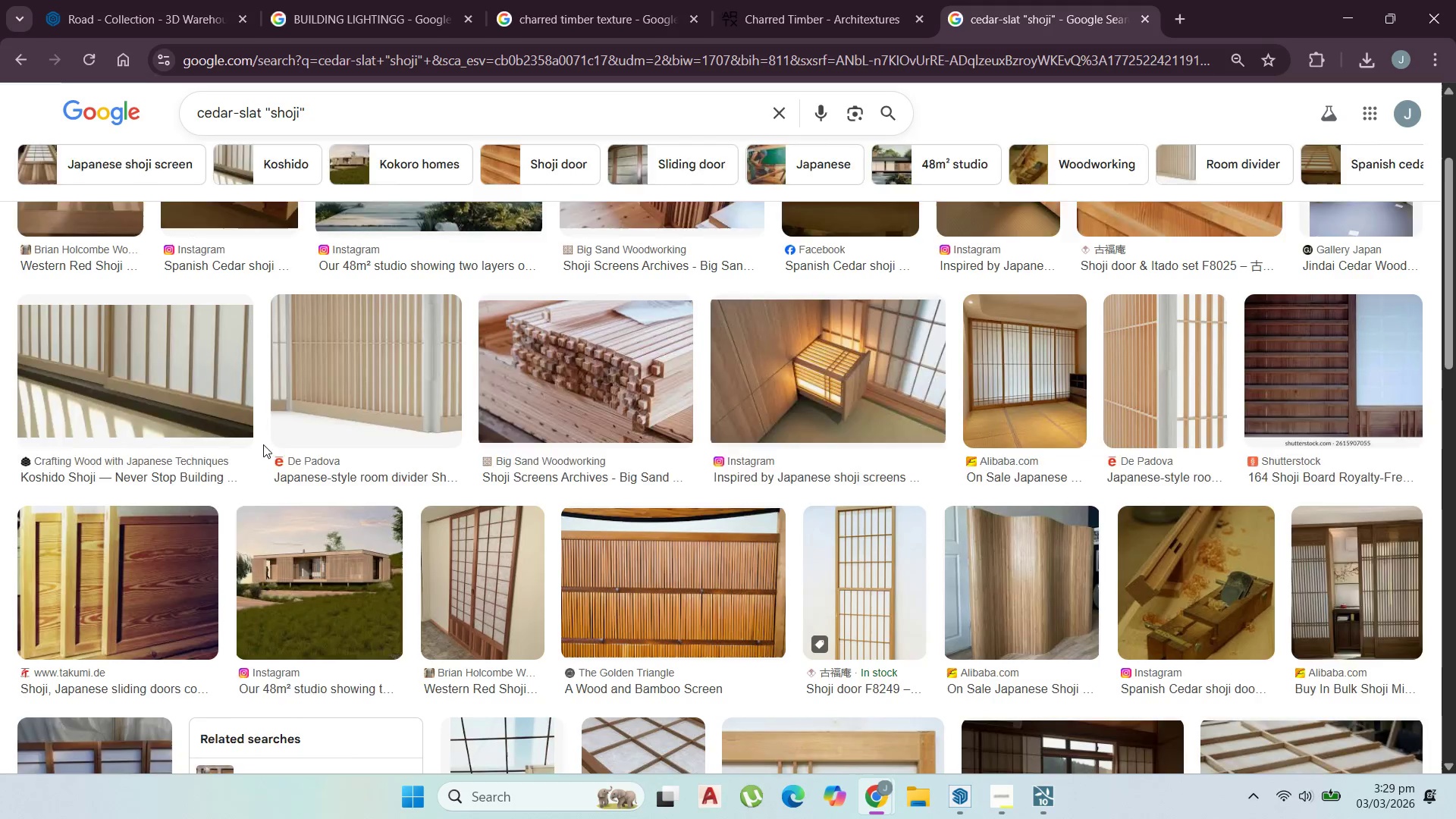 
scroll: coordinate [279, 452], scroll_direction: down, amount: 14.0
 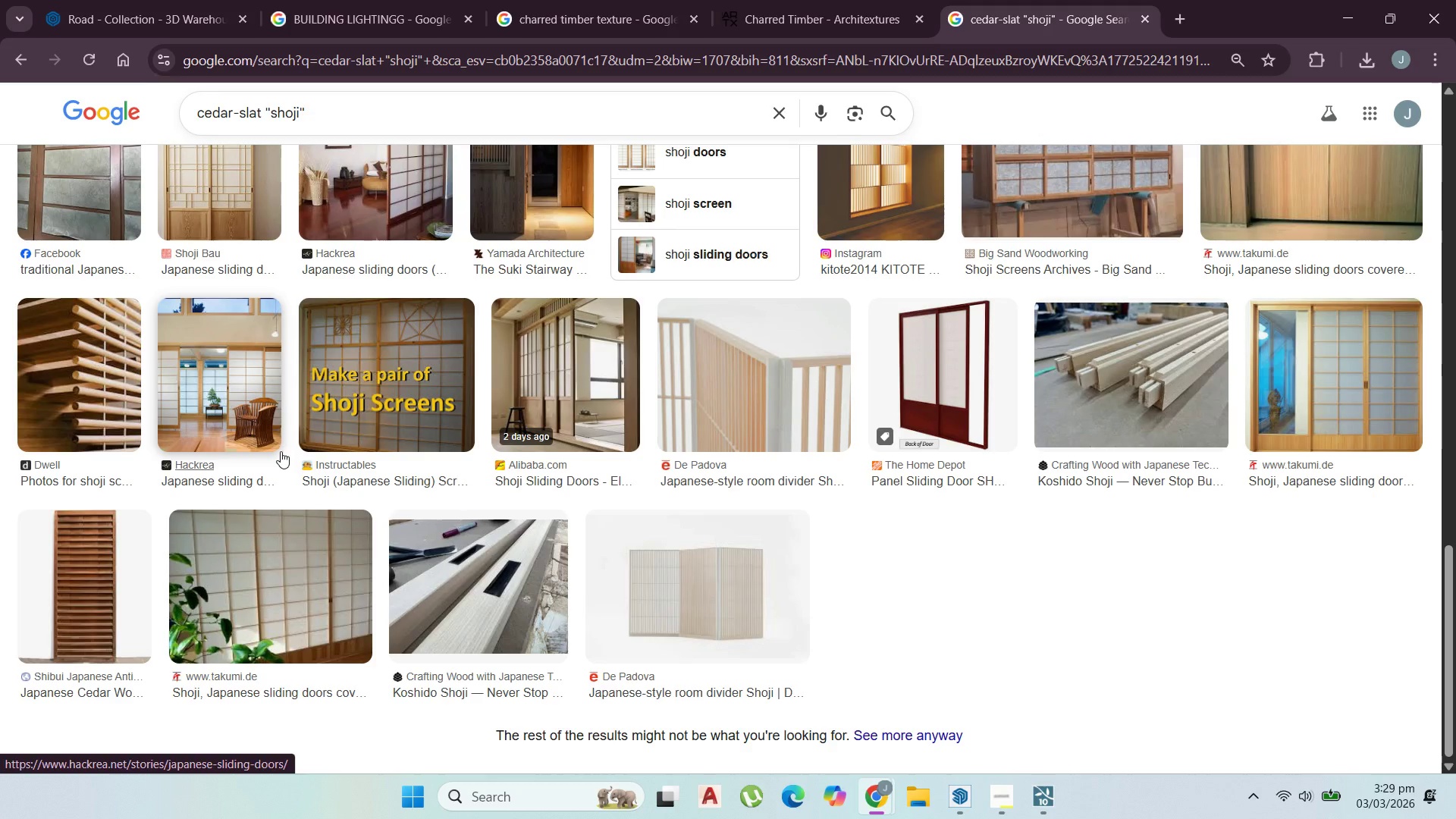 
scroll: coordinate [281, 451], scroll_direction: down, amount: 3.0
 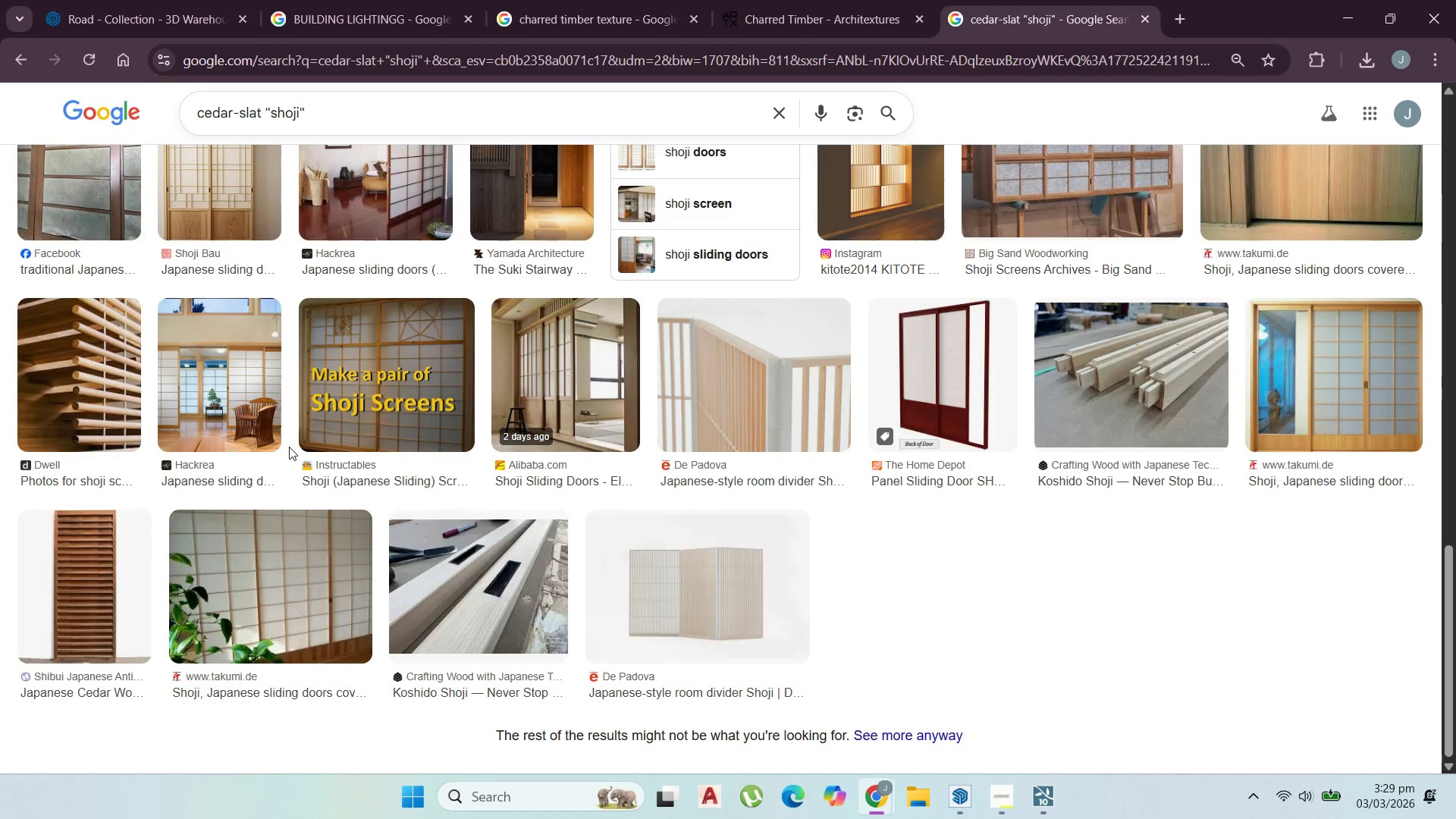 
scroll: coordinate [310, 441], scroll_direction: up, amount: 7.0
 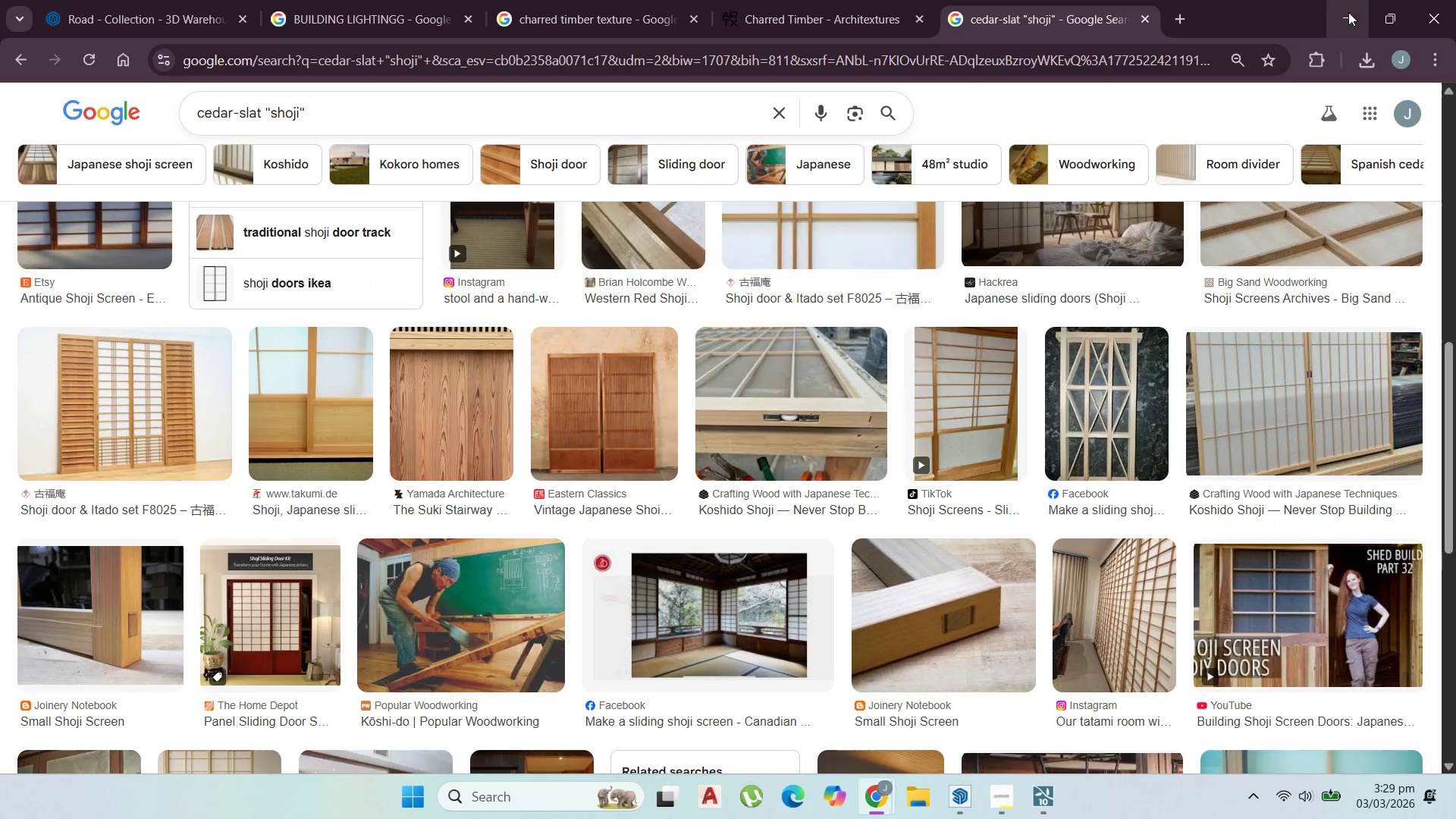 
left_click([1348, 12])